 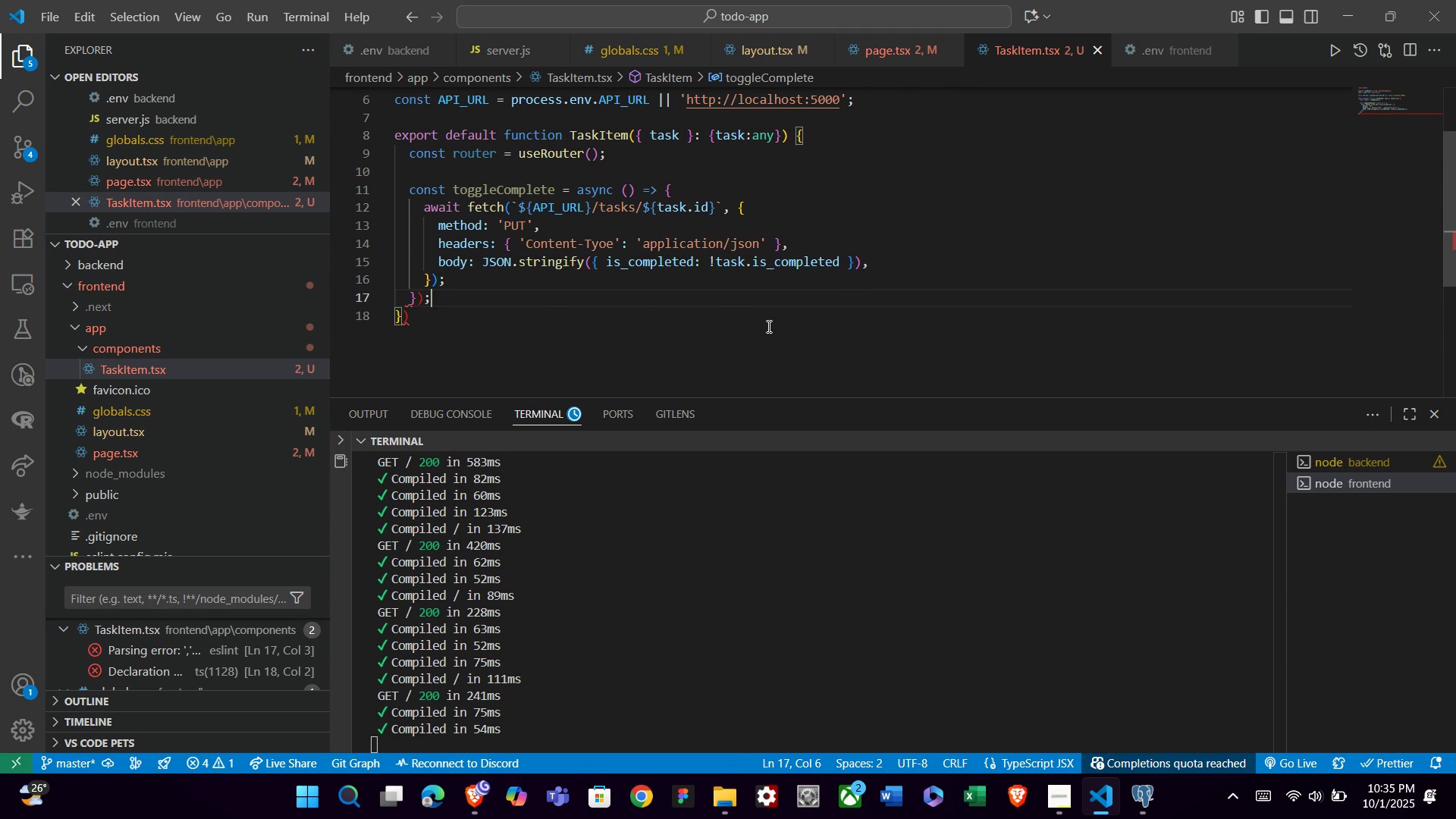 
key(Semicolon)
 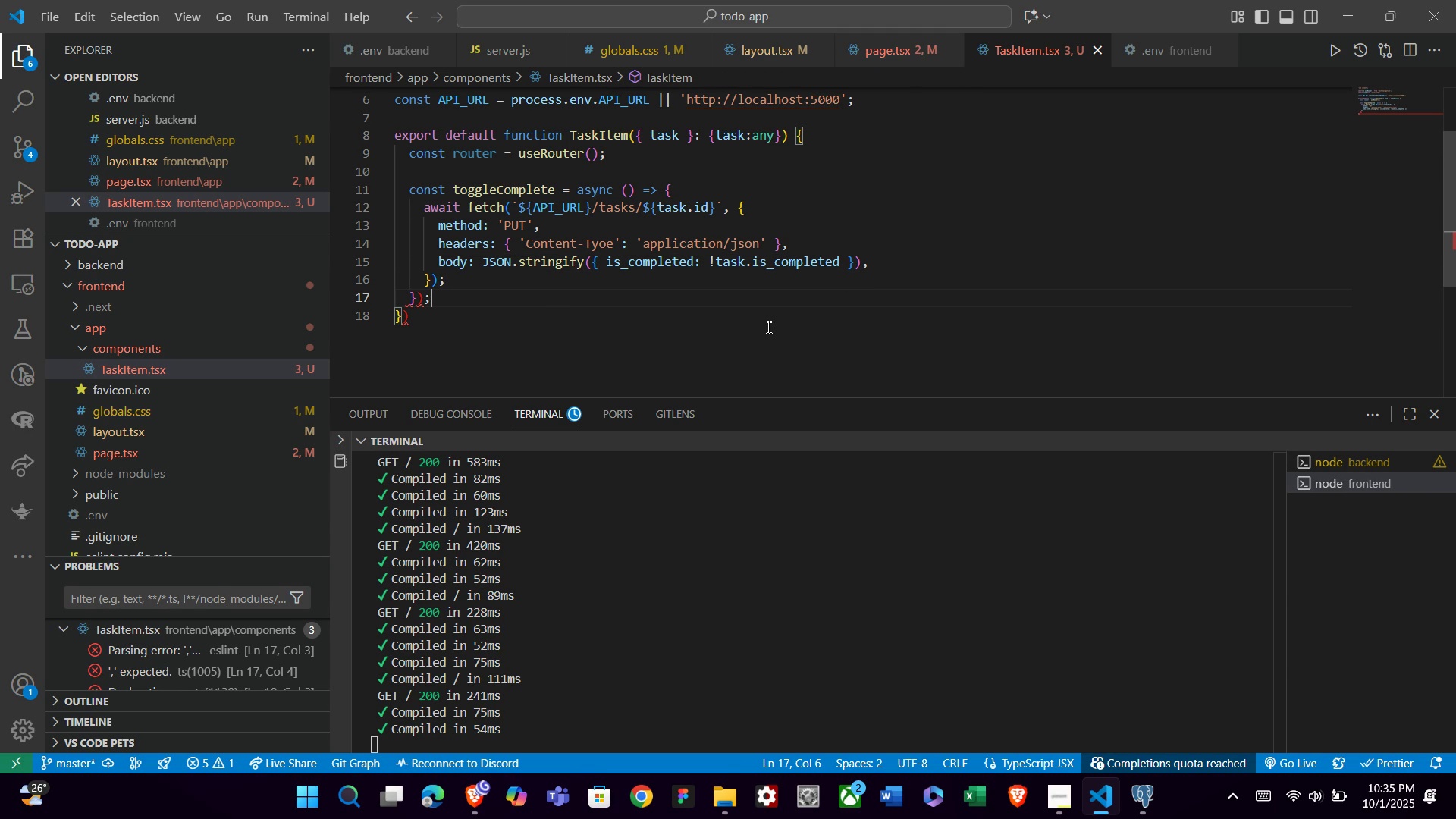 
key(Backspace)
 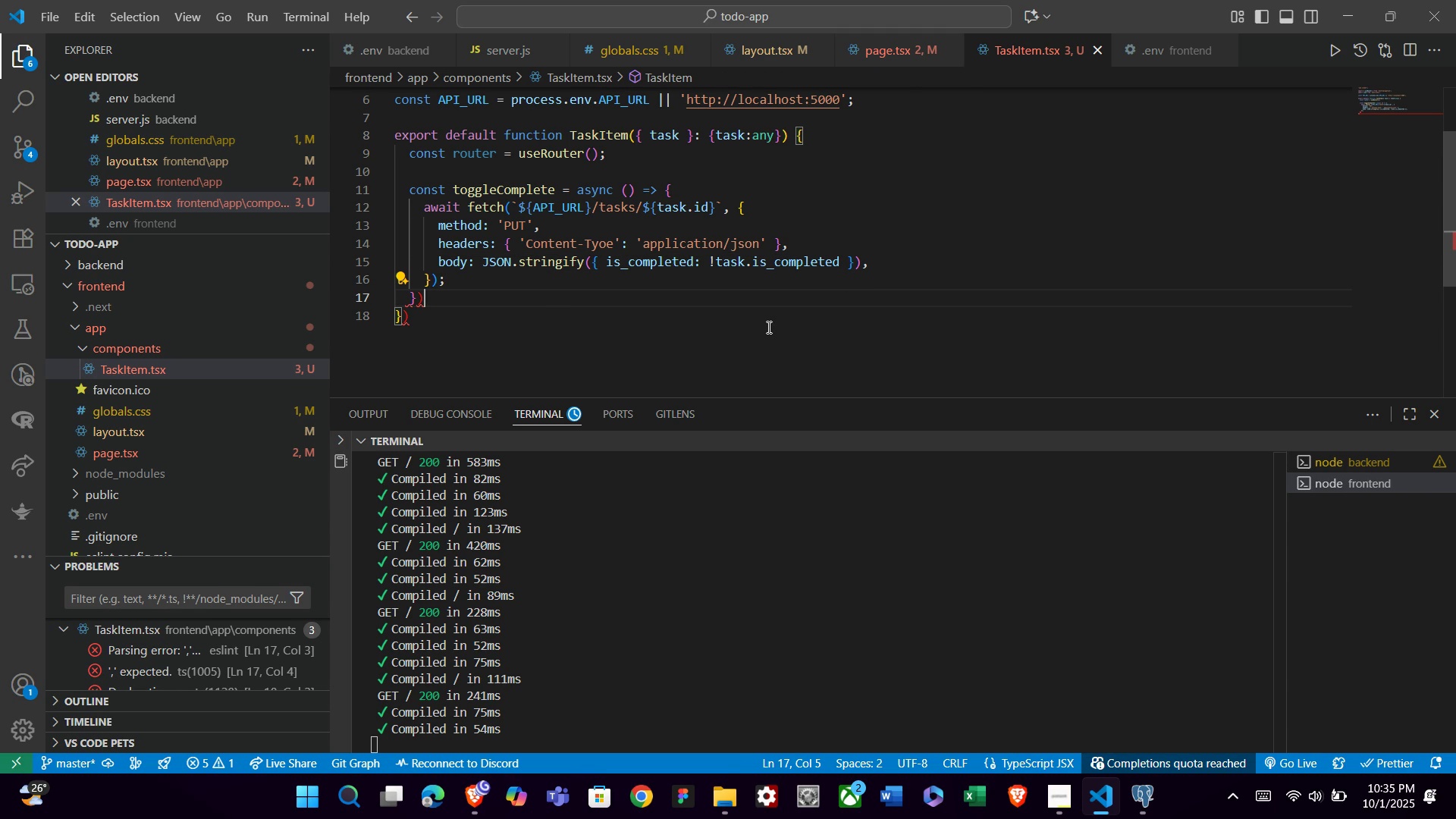 
wait(9.61)
 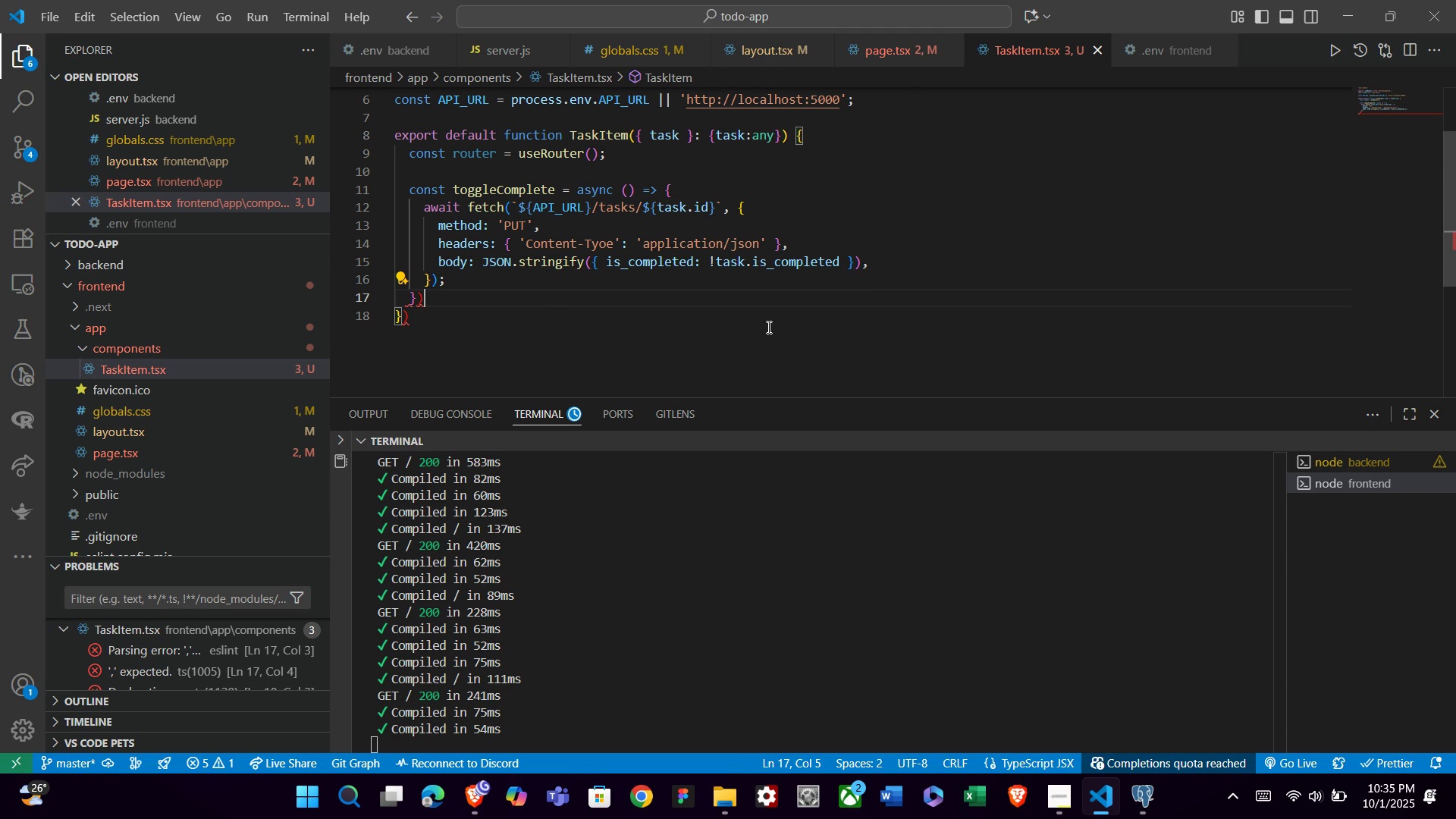 
key(ArrowUp)
 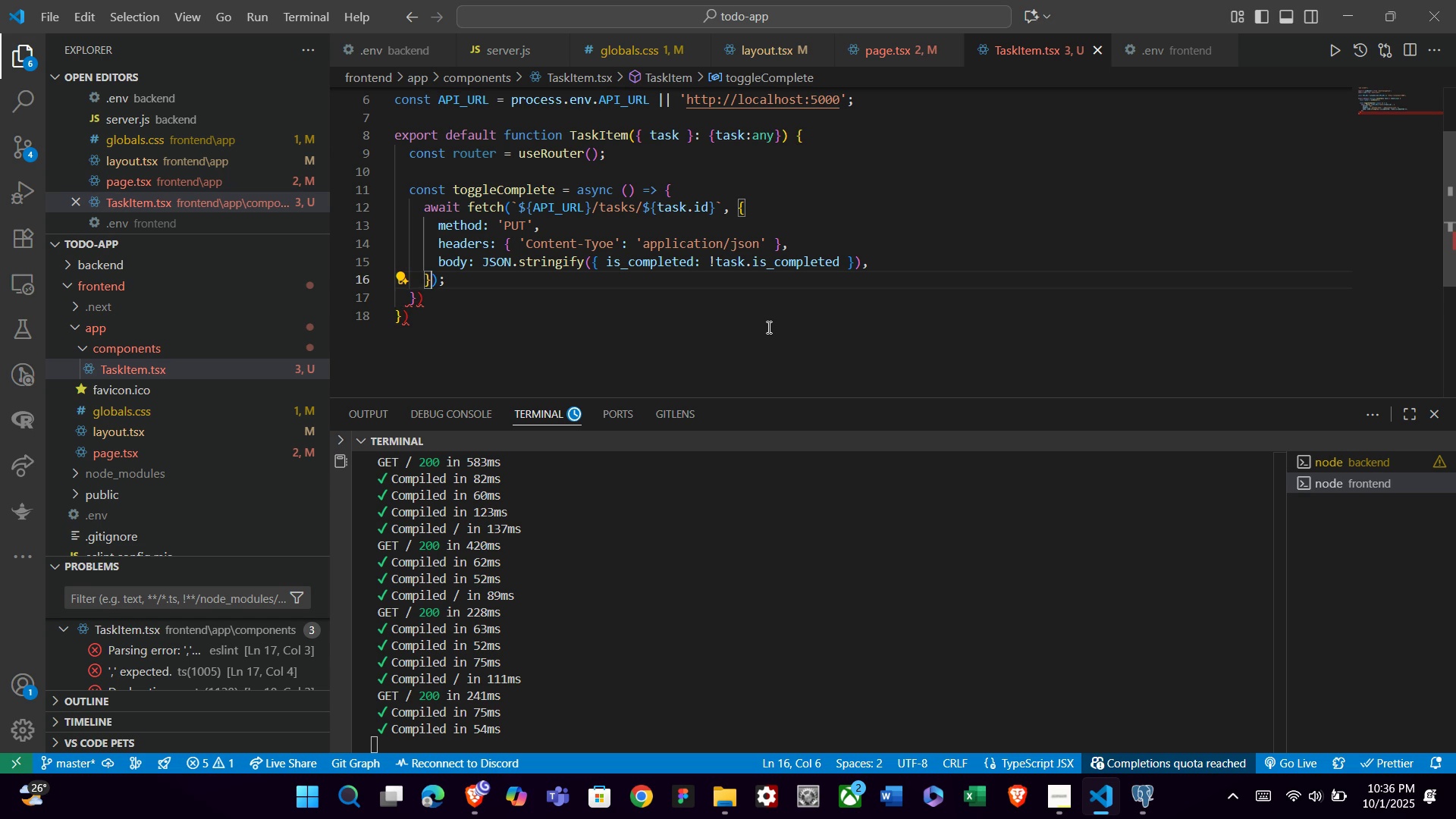 
key(ArrowRight)
 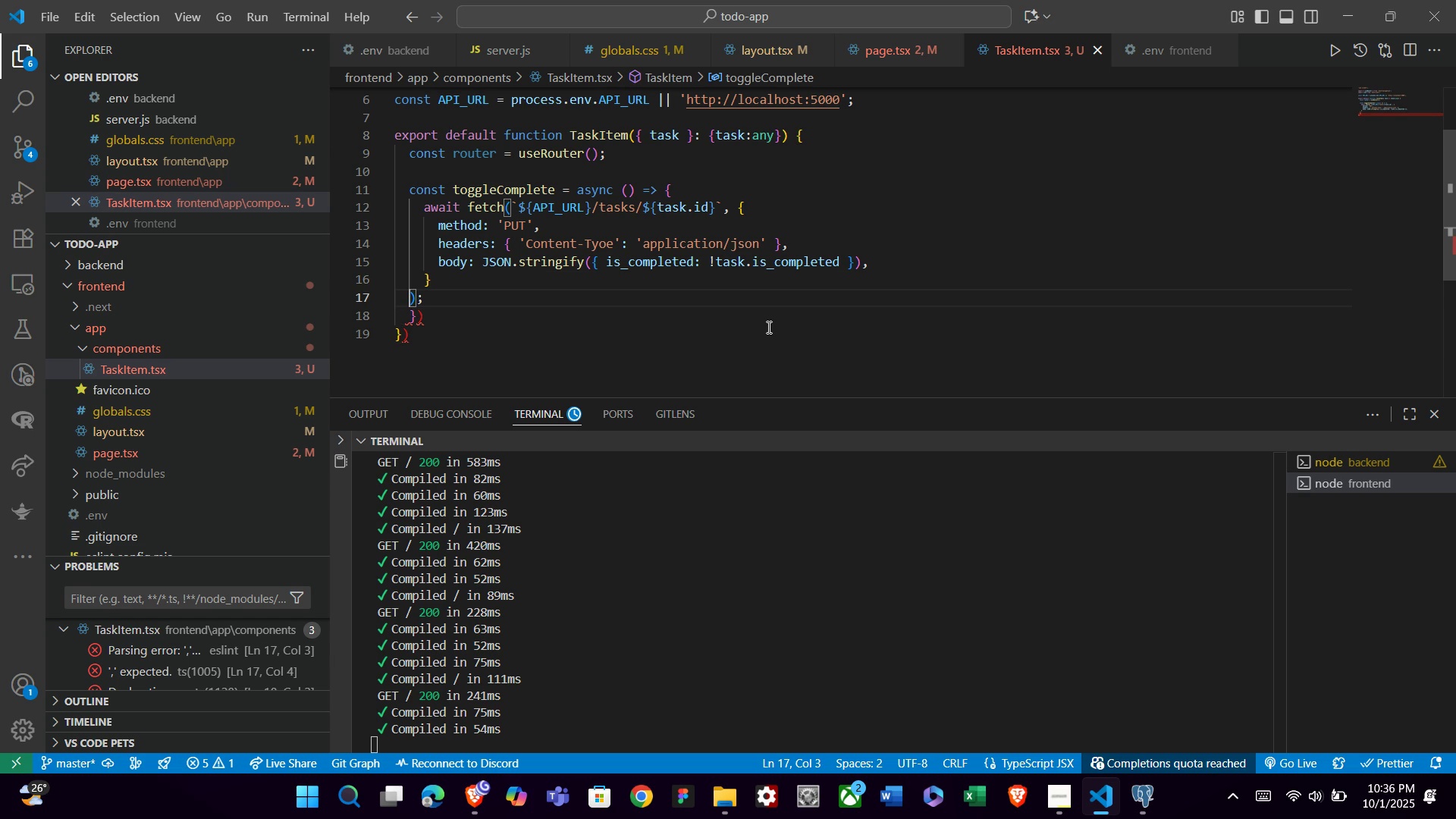 
key(Enter)
 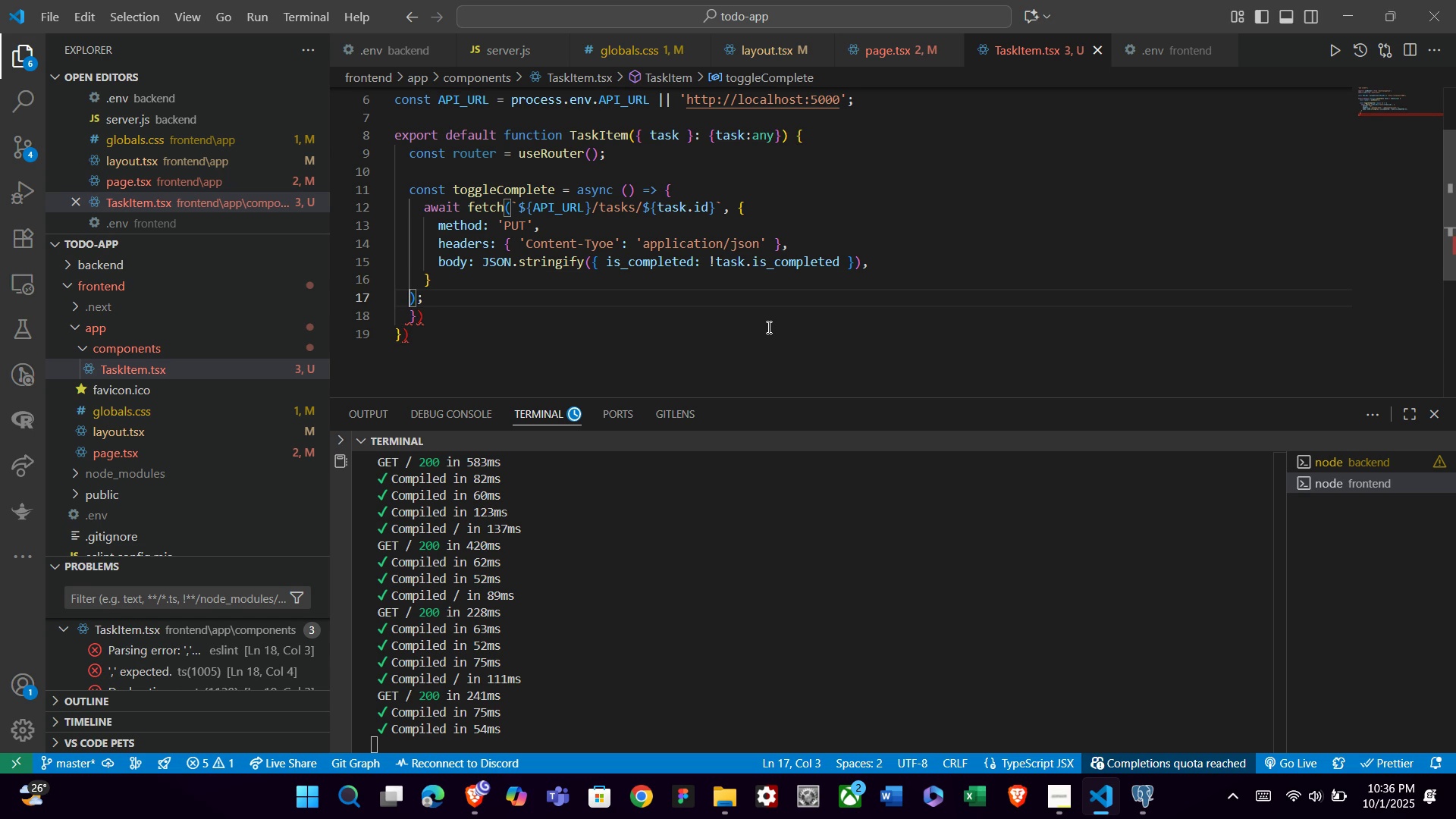 
key(ArrowDown)
 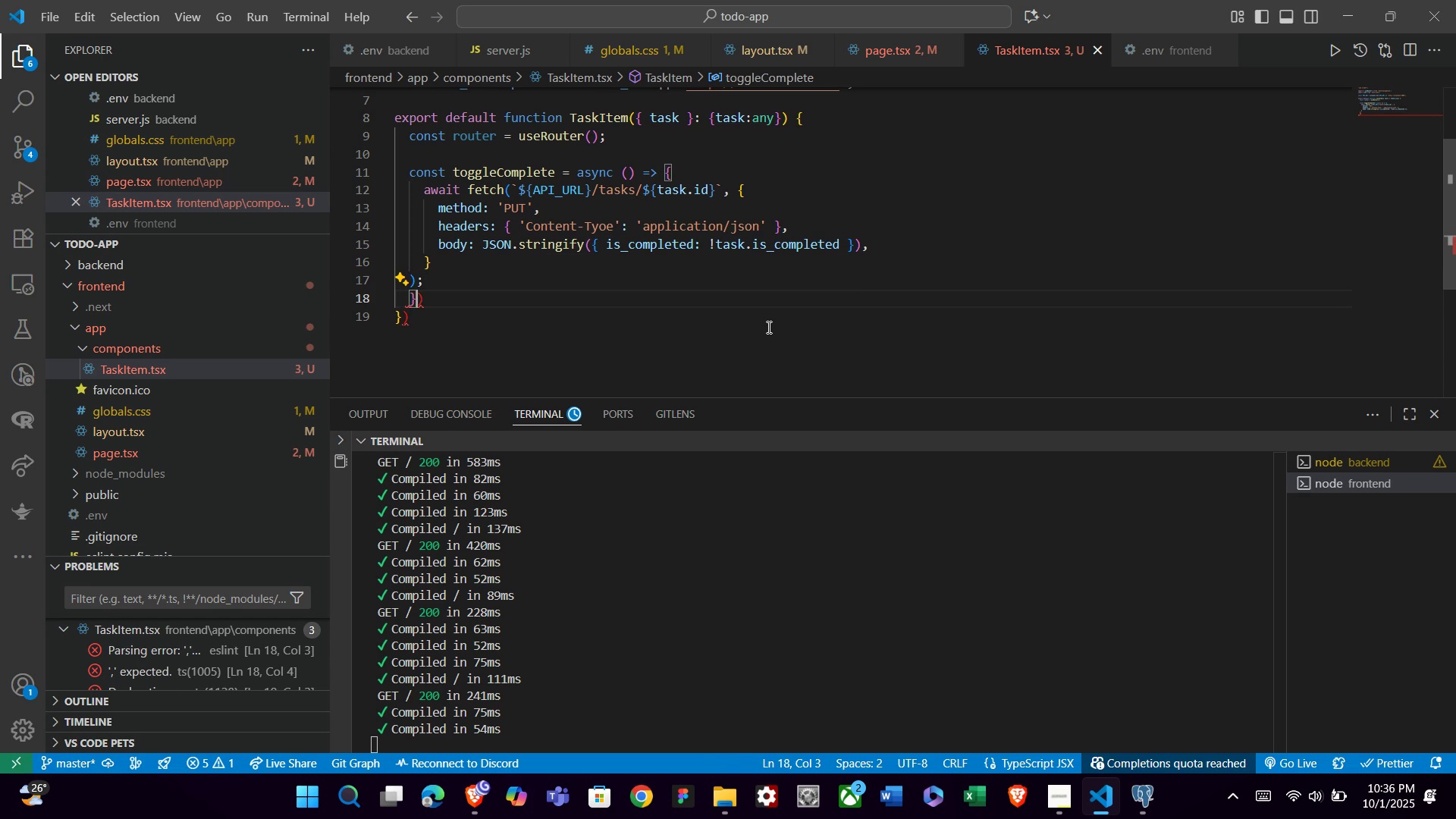 
key(ArrowRight)
 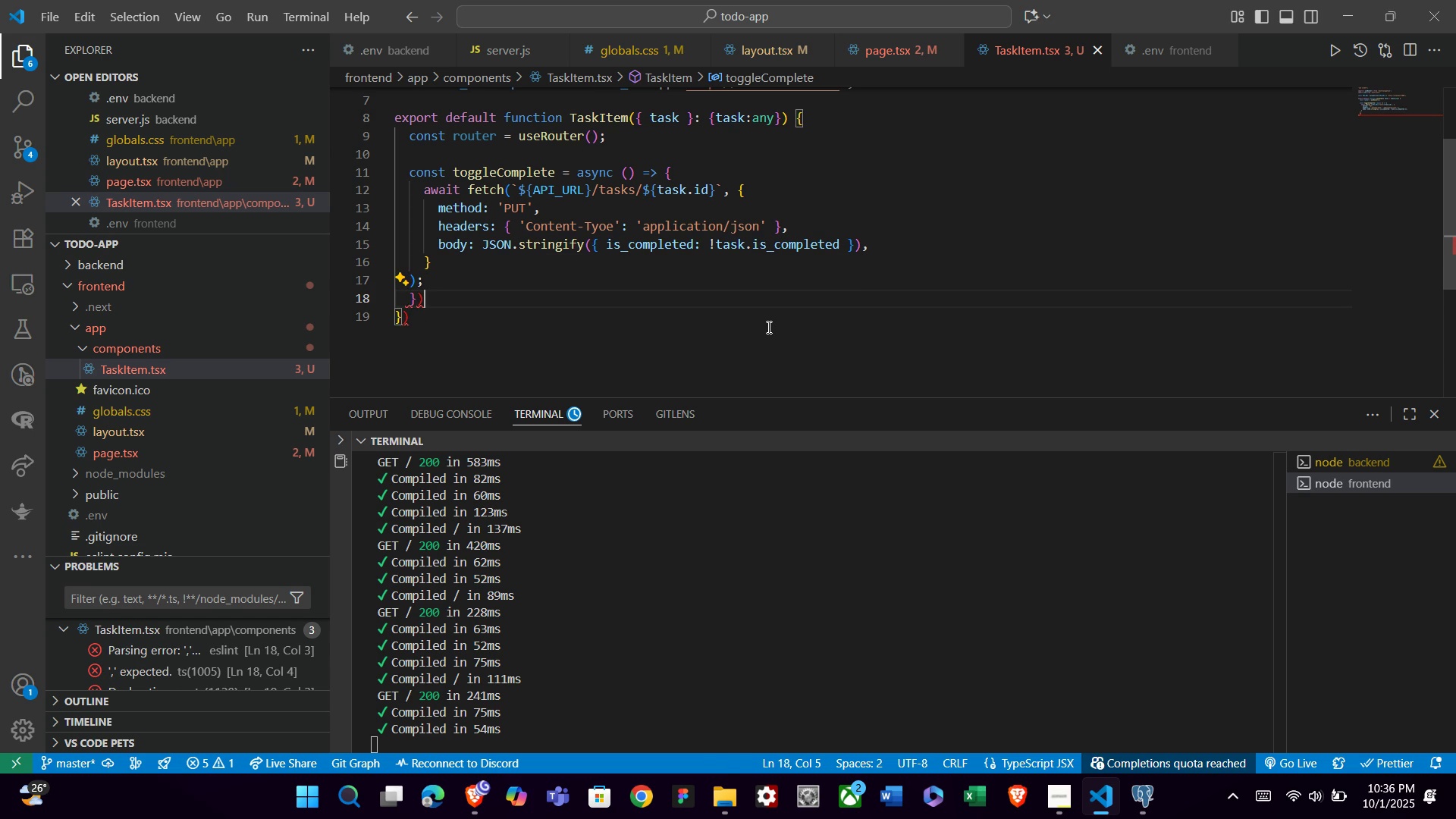 
key(ArrowRight)